 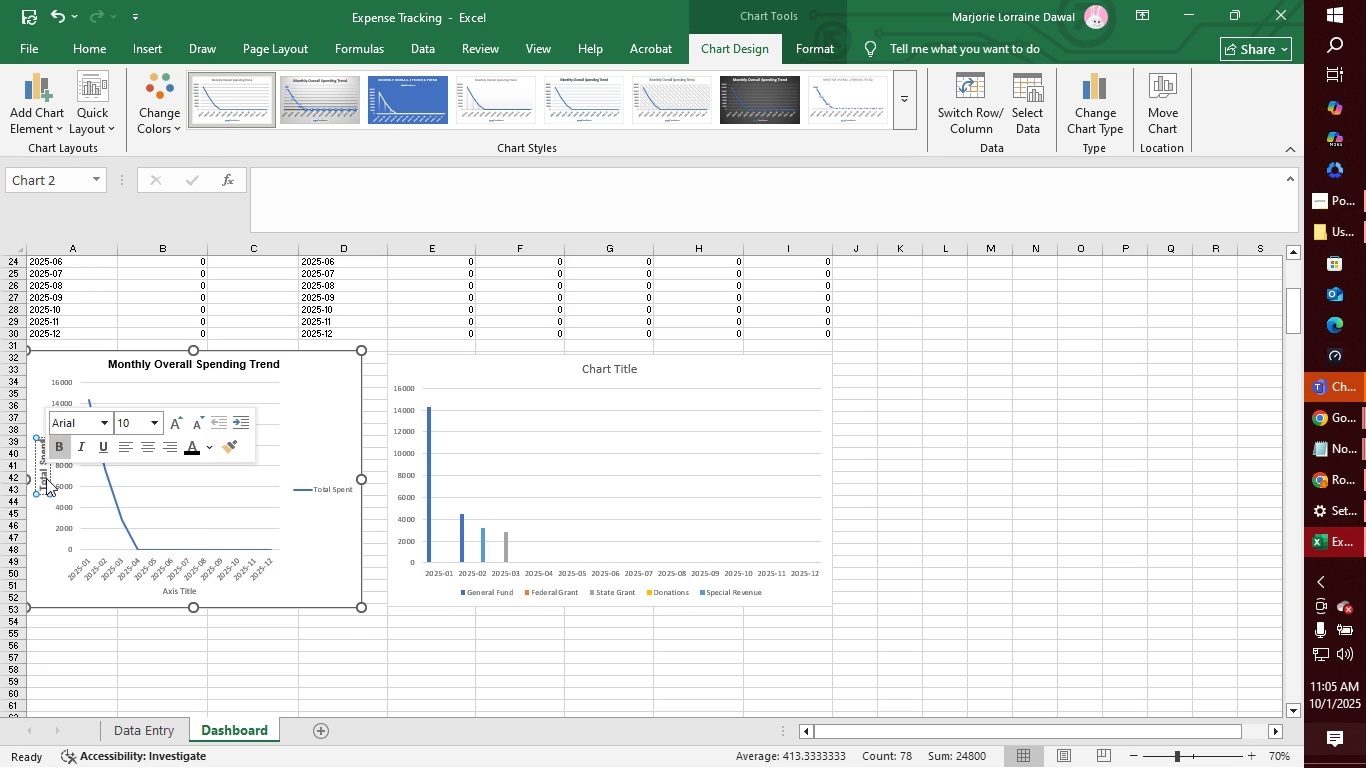 
triple_click([46, 478])
 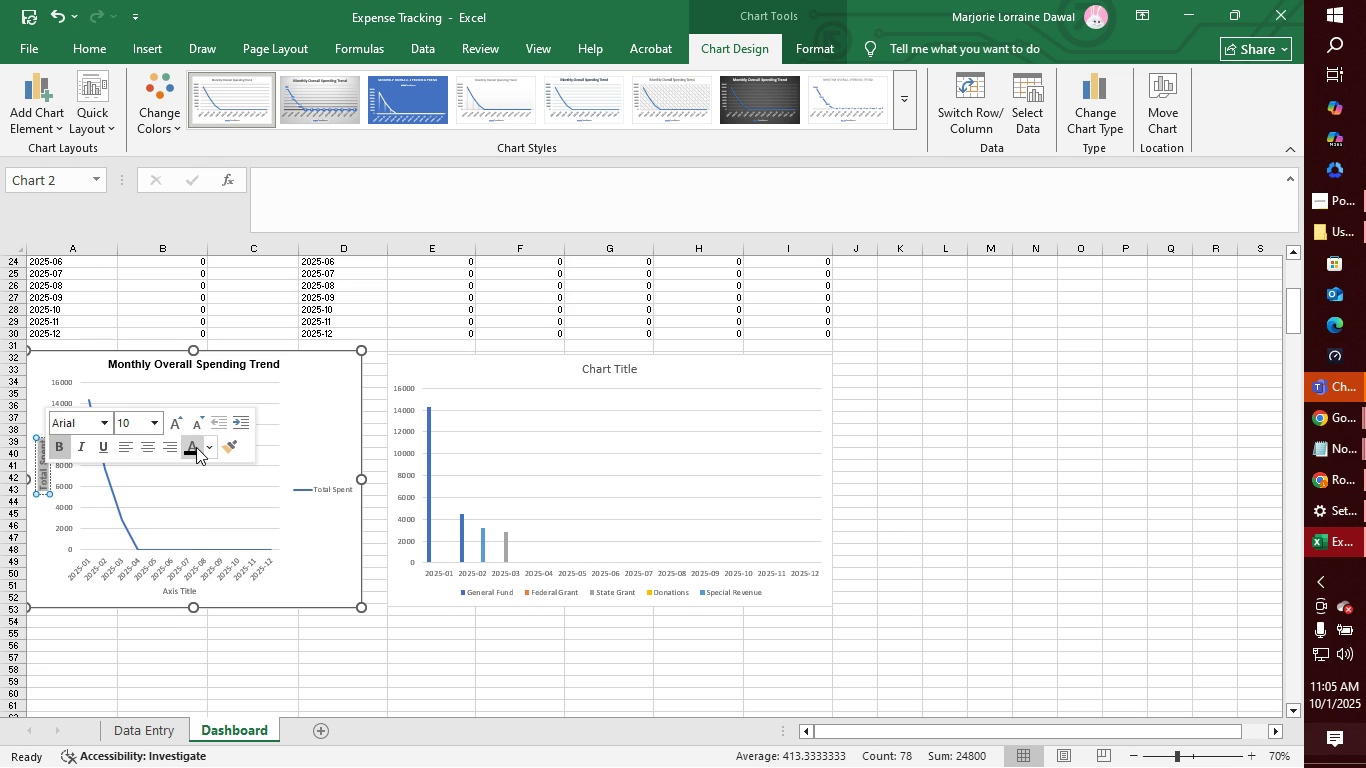 
left_click([196, 447])
 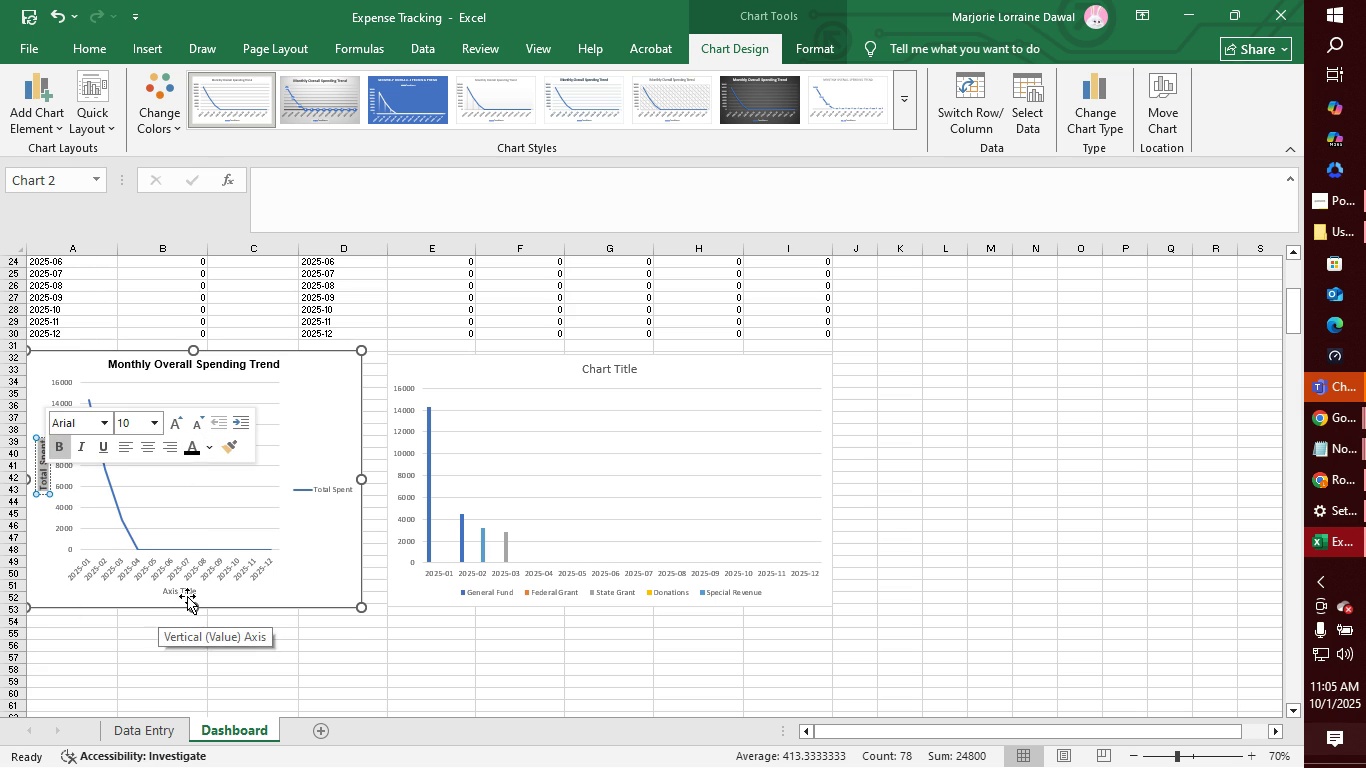 
left_click([187, 594])
 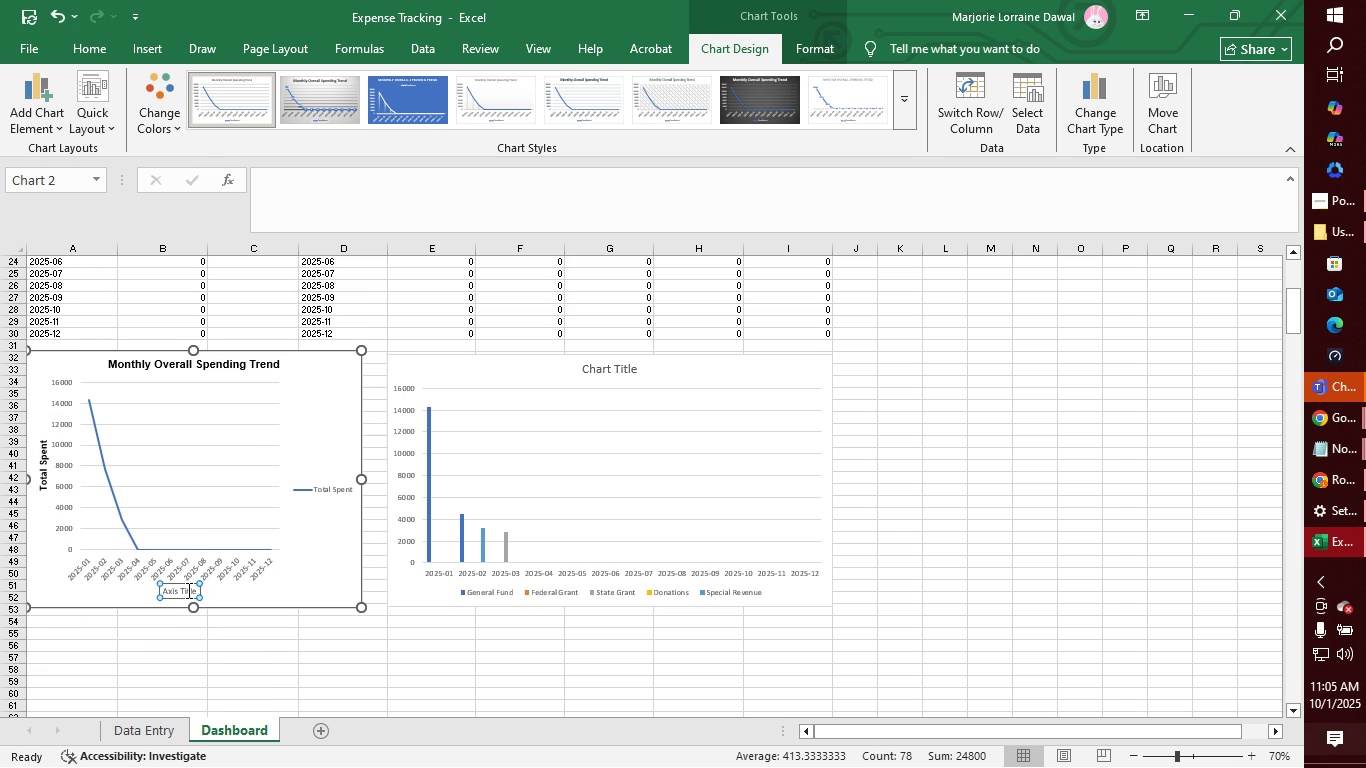 
double_click([187, 590])
 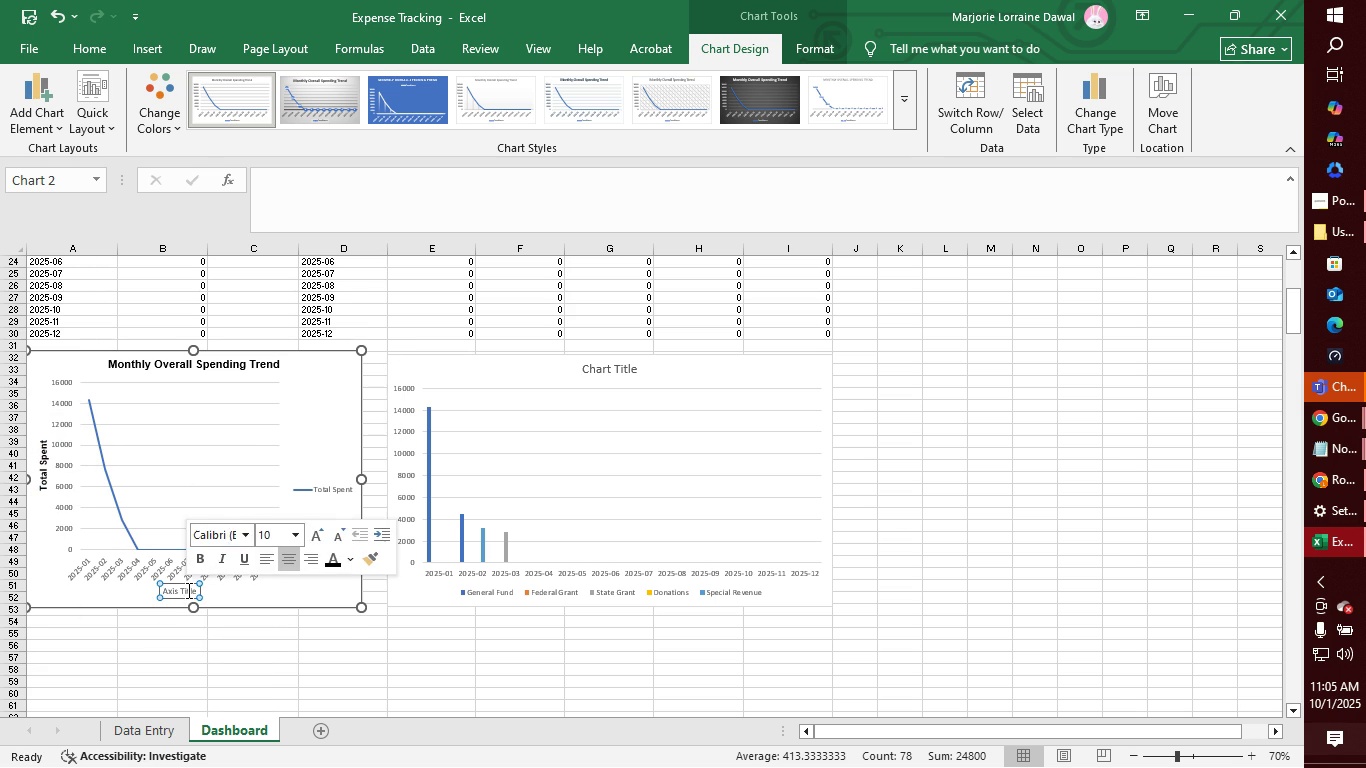 
triple_click([187, 590])
 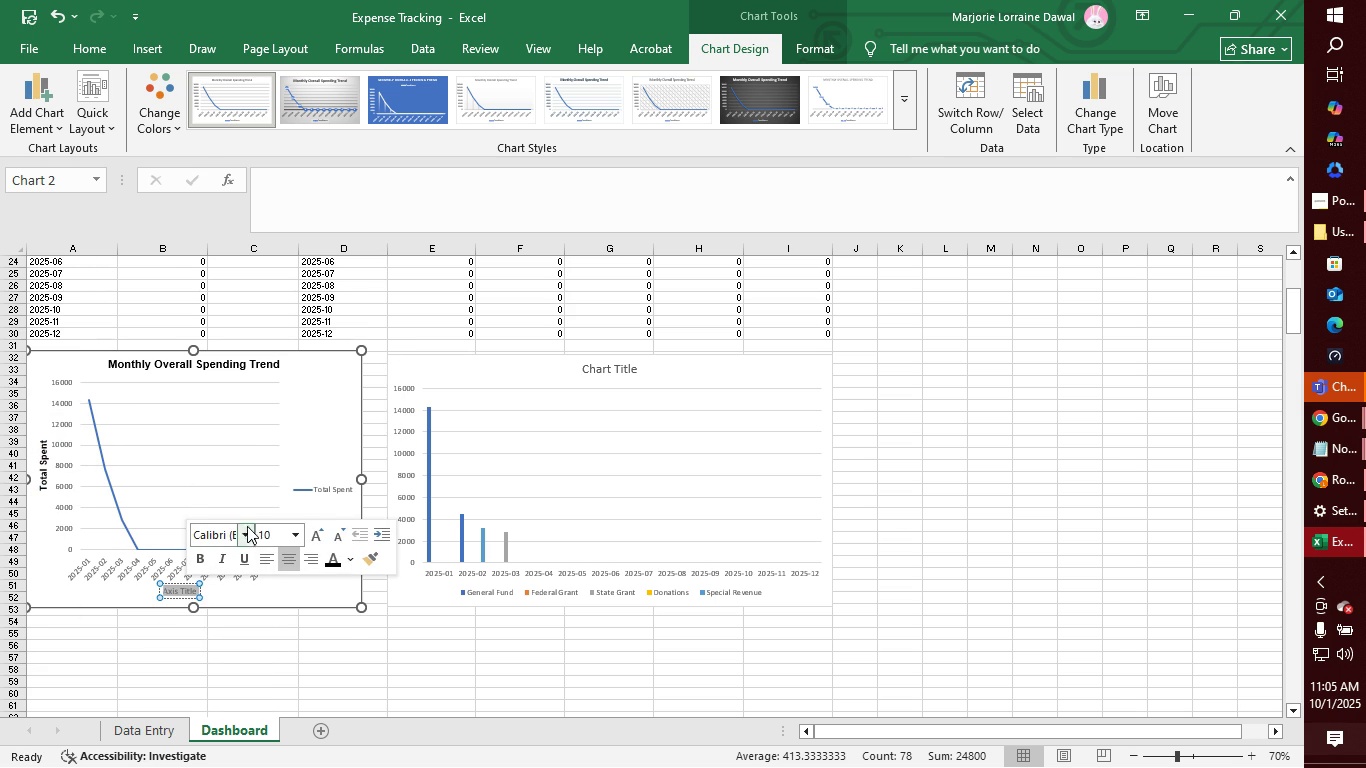 
left_click([248, 528])
 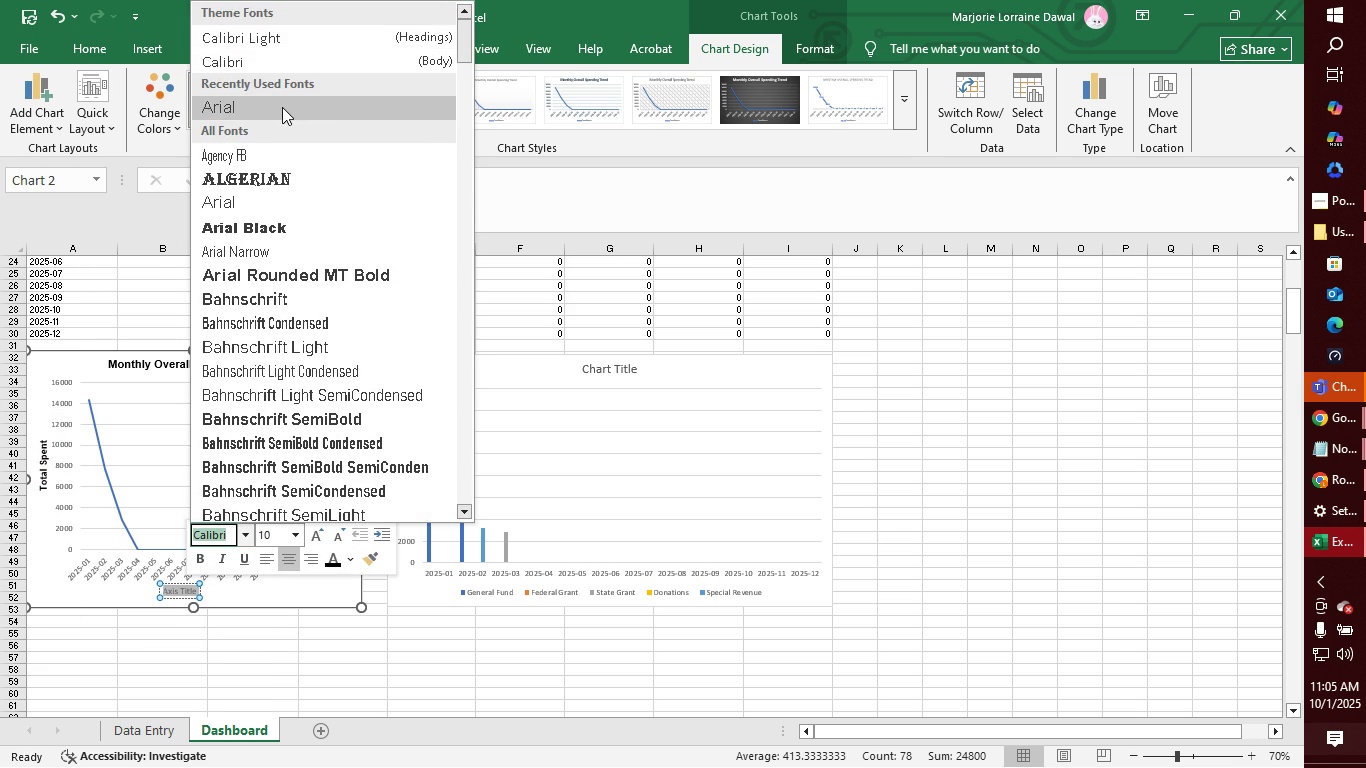 
left_click([282, 107])